 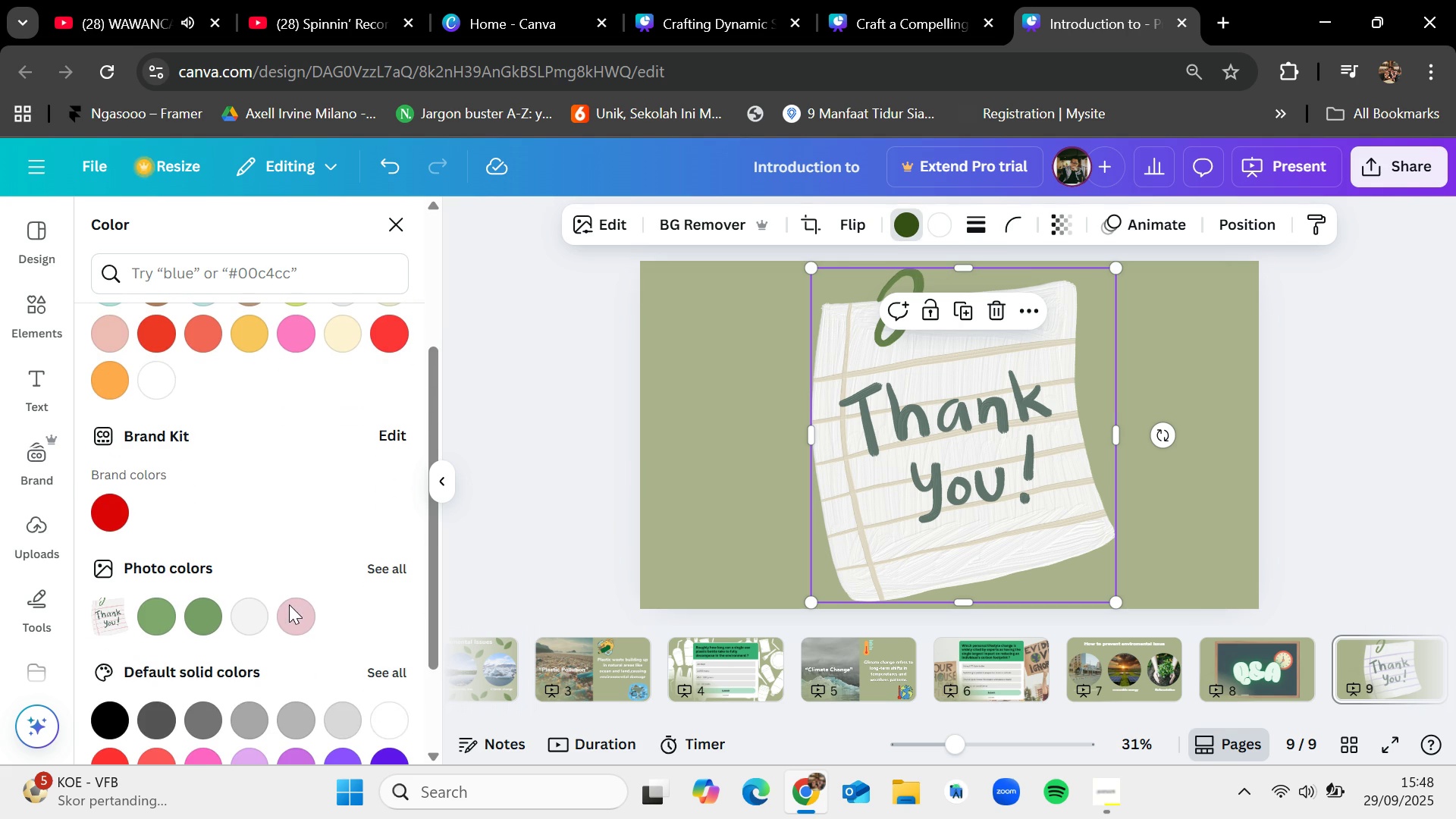 
left_click([265, 610])
 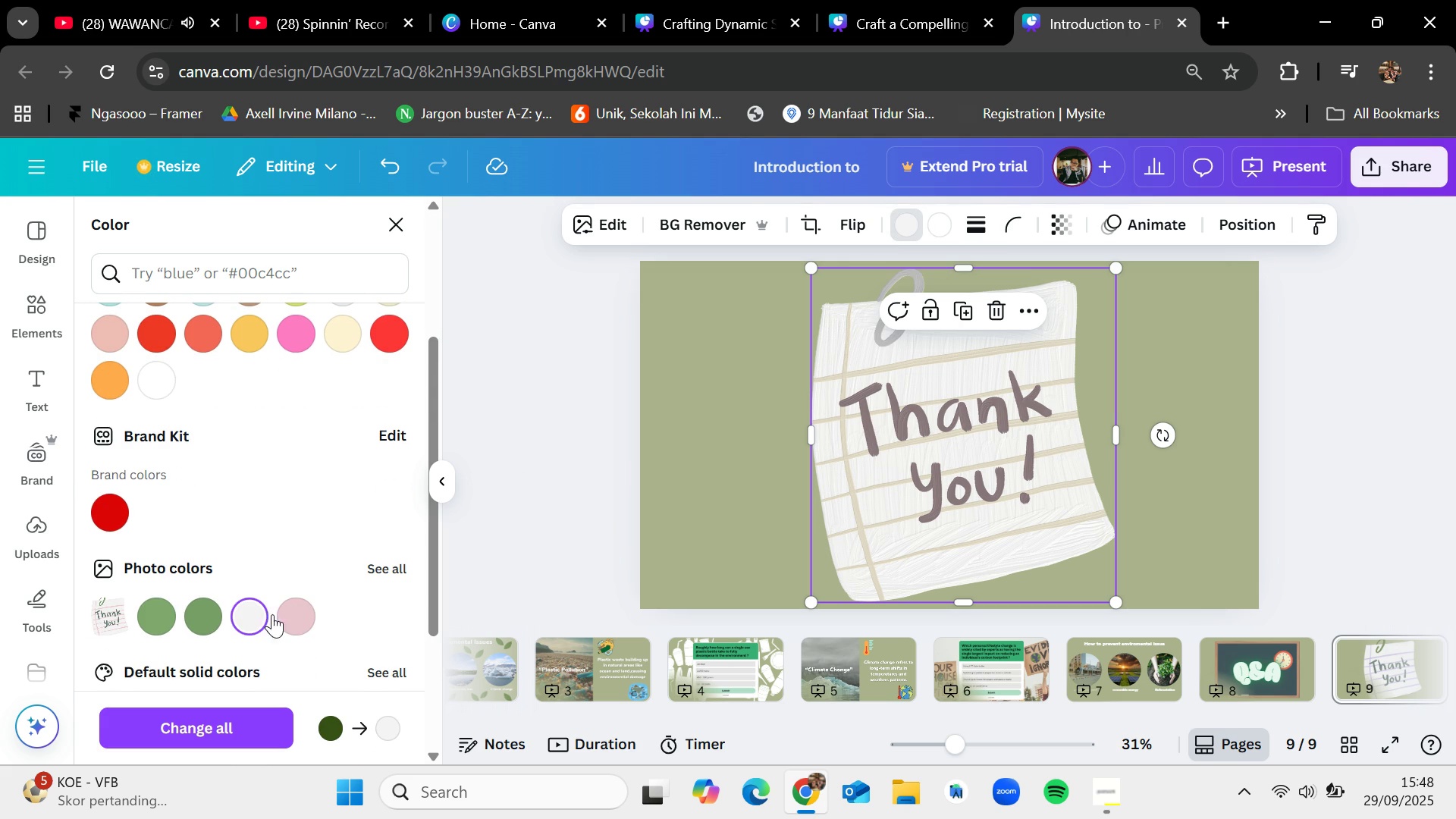 
scroll: coordinate [295, 638], scroll_direction: down, amount: 2.0
 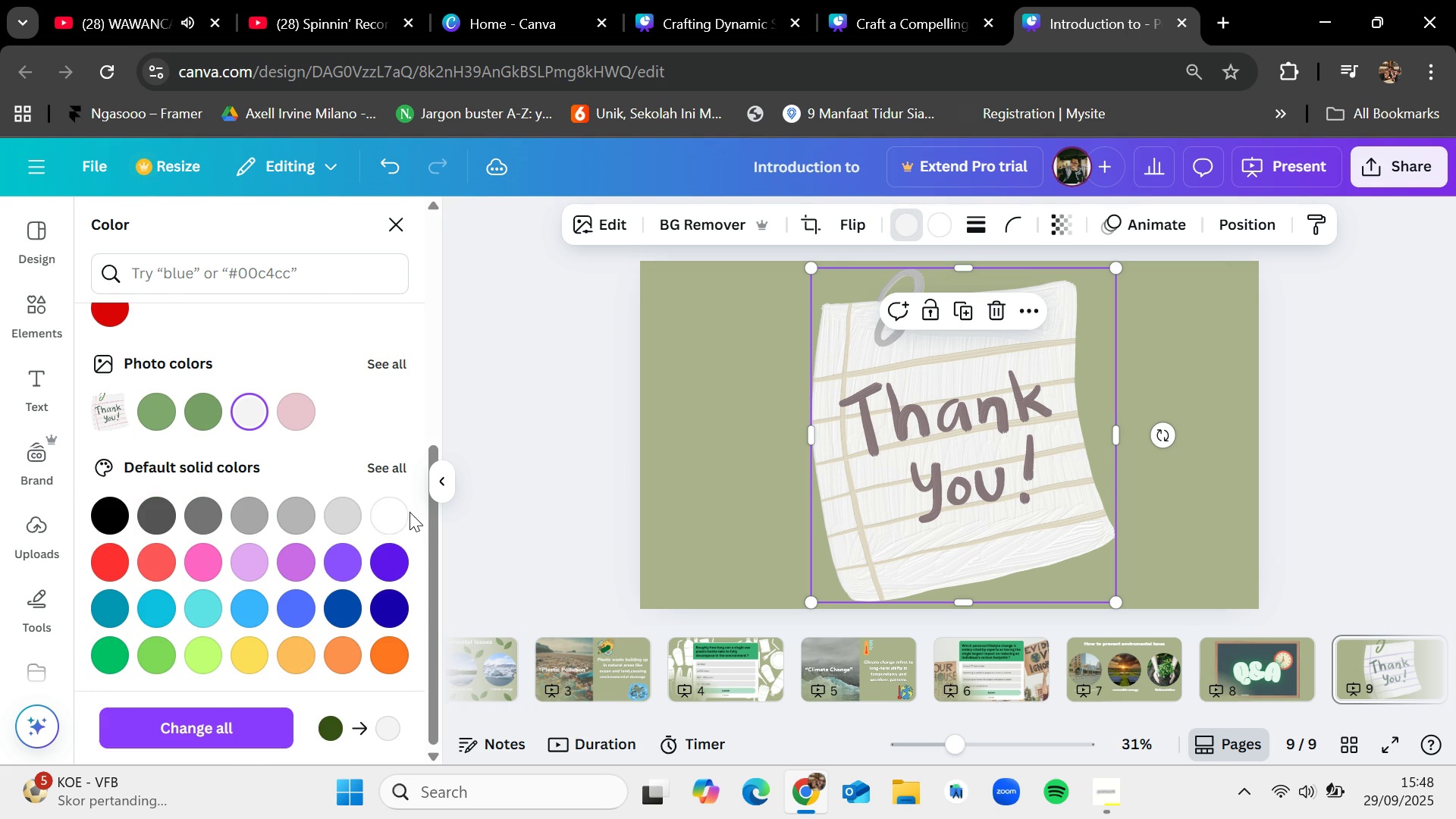 
left_click([410, 512])
 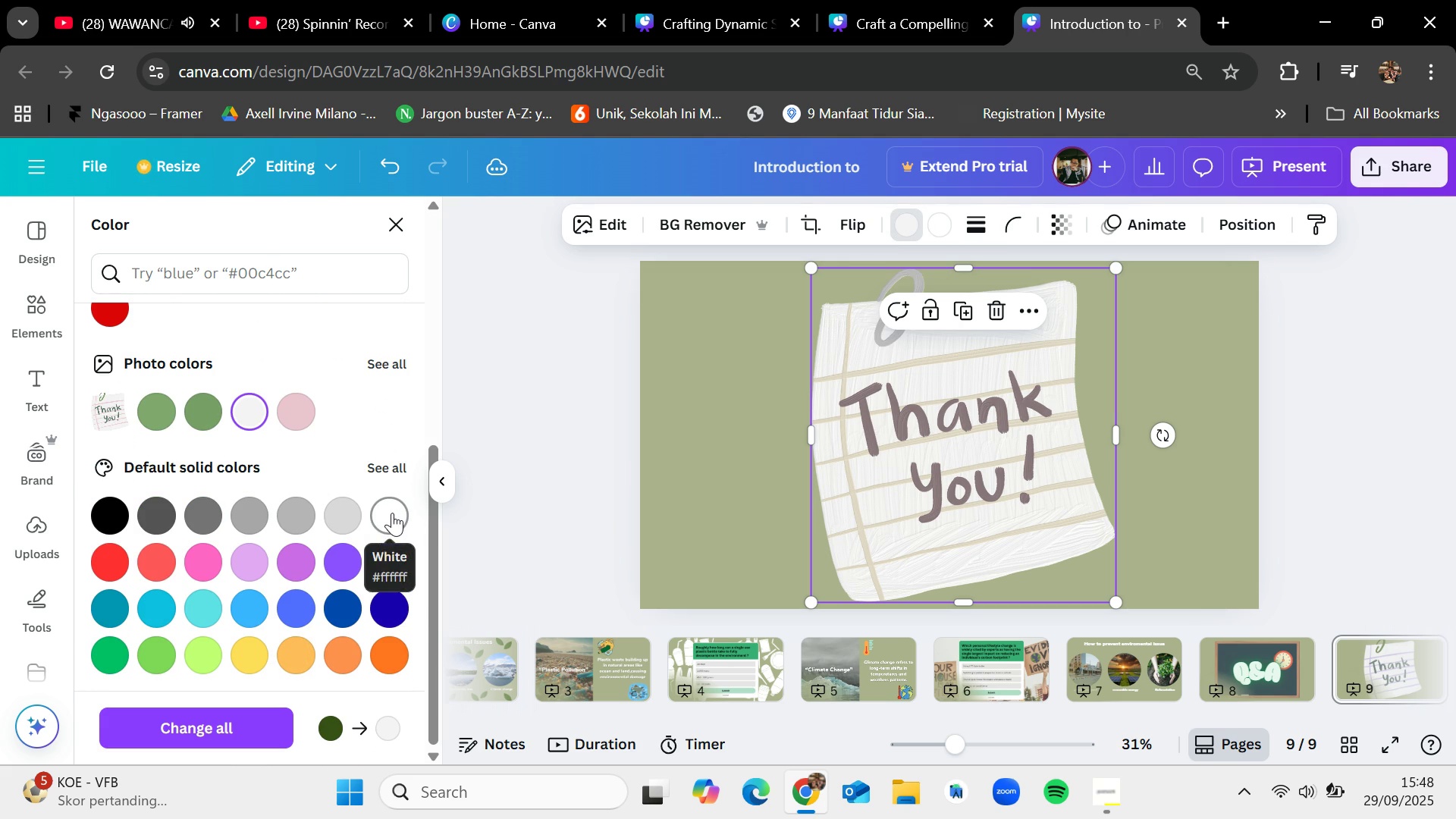 
left_click([392, 513])
 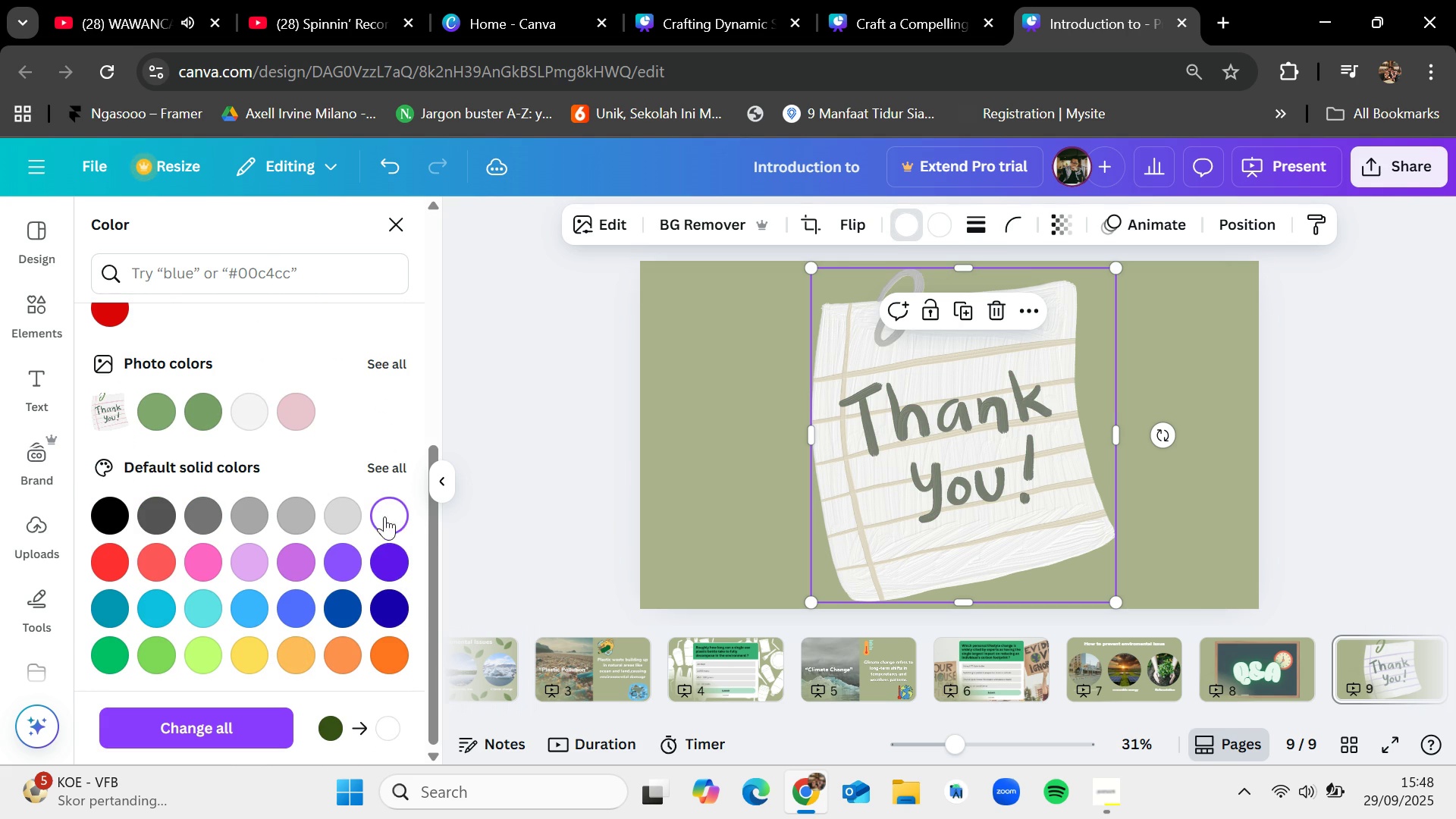 
scroll: coordinate [376, 527], scroll_direction: up, amount: 5.0
 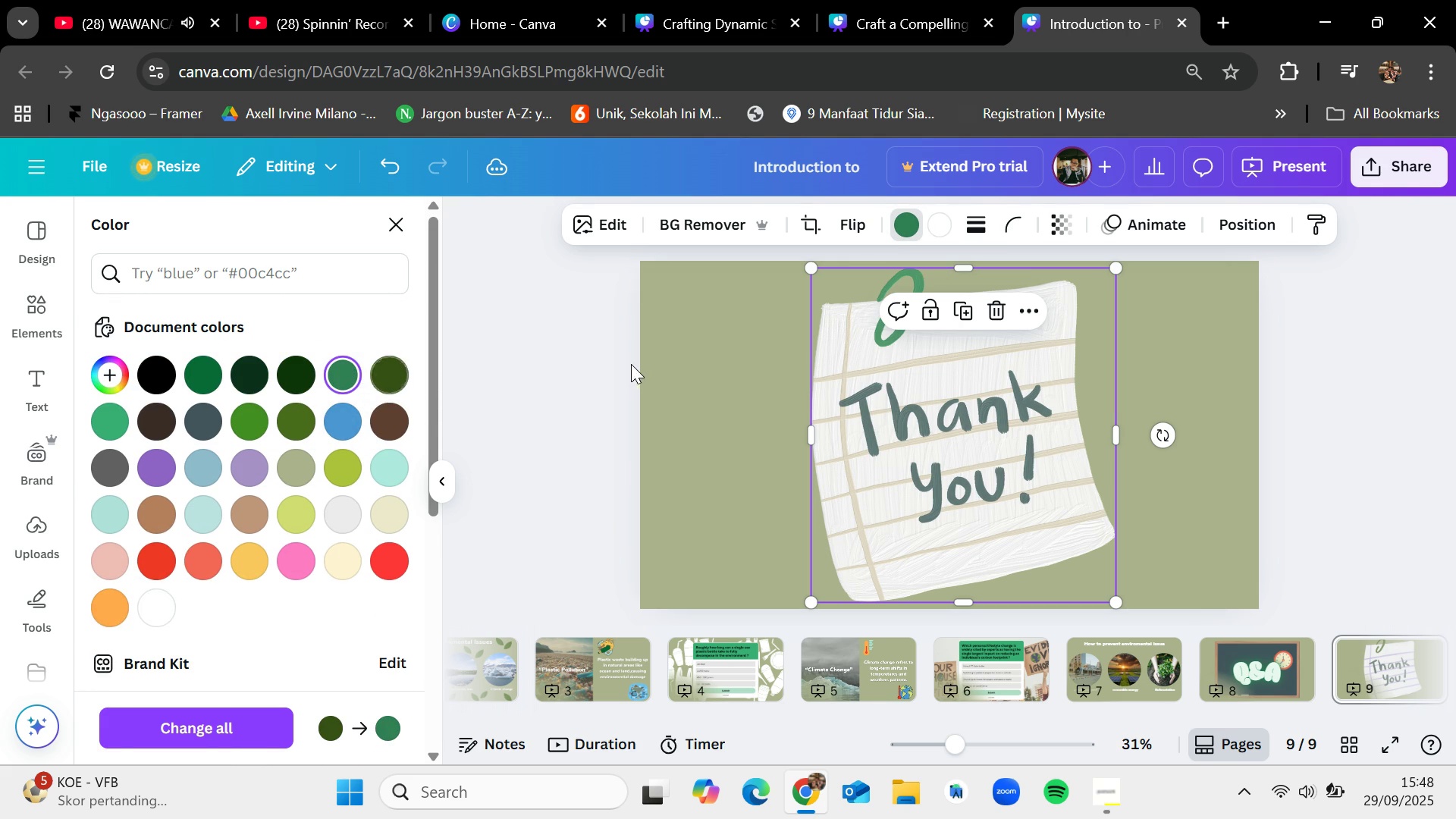 
left_click([569, 415])
 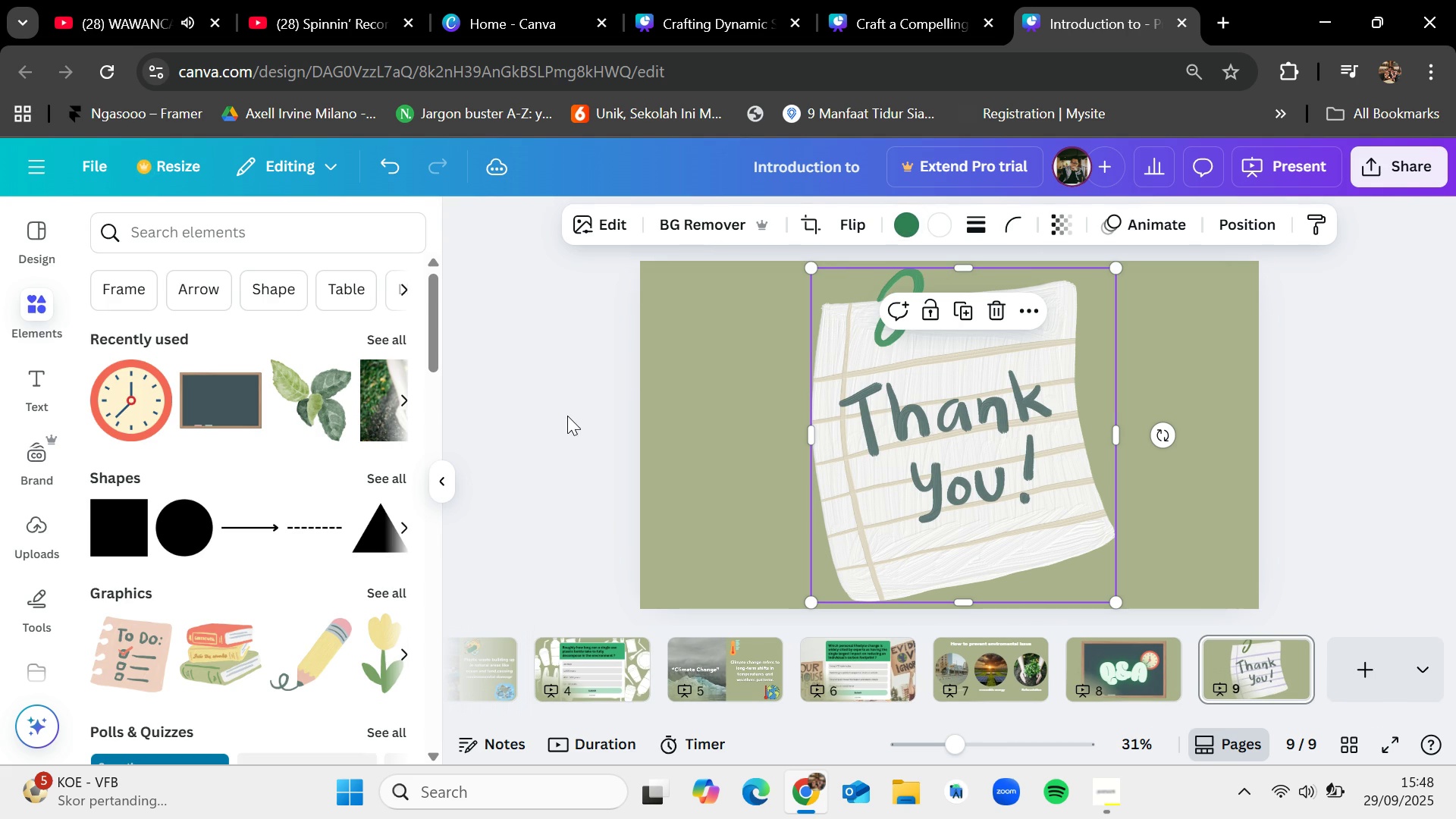 
left_click([567, 416])